 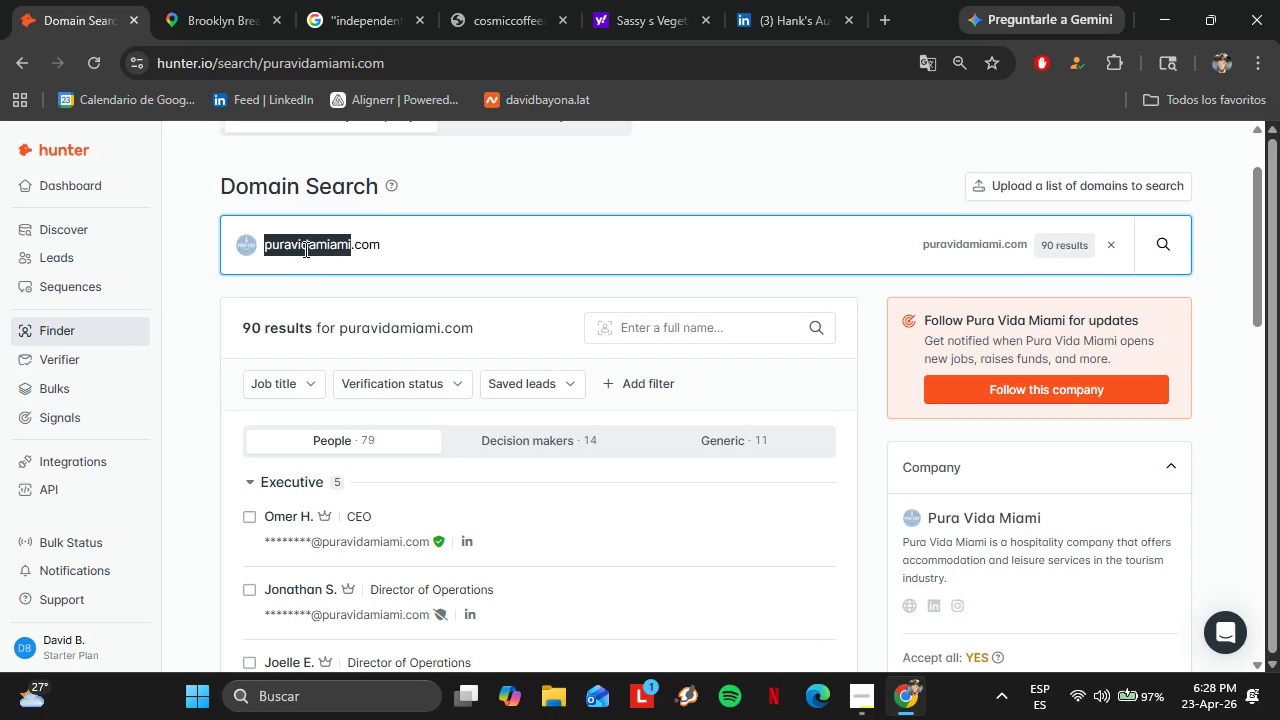 
double_click([304, 247])
 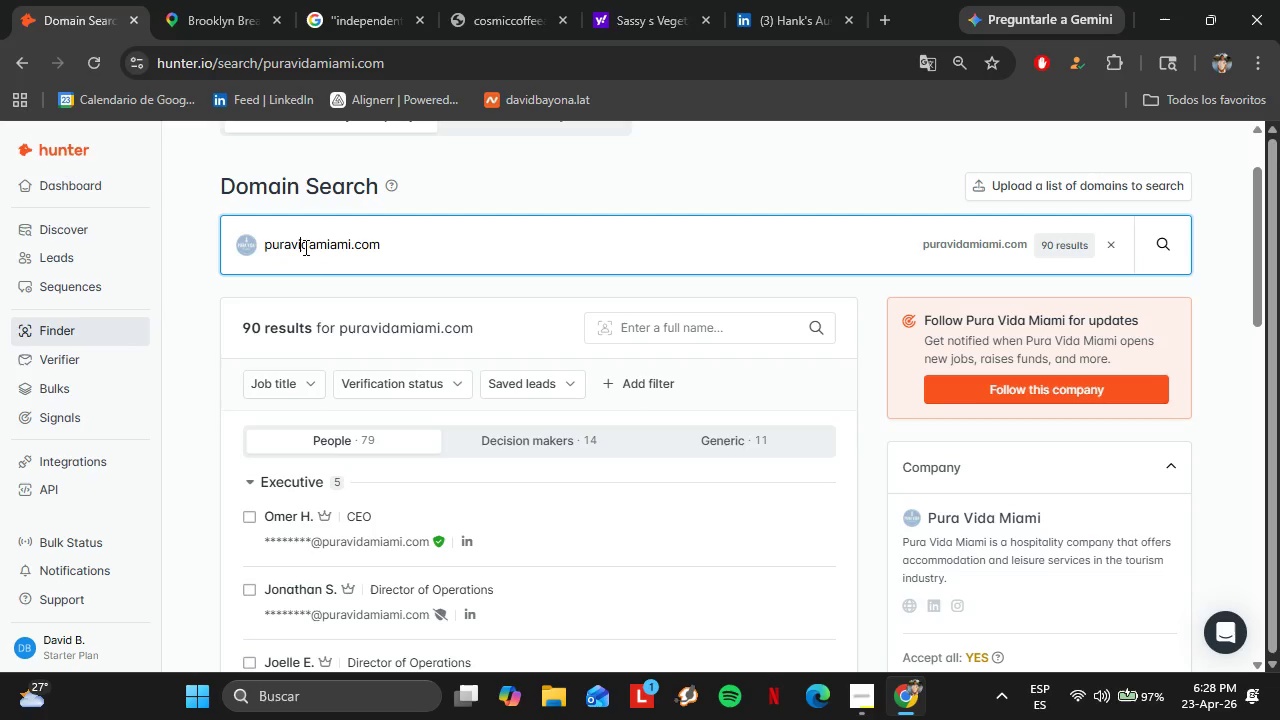 
double_click([304, 247])
 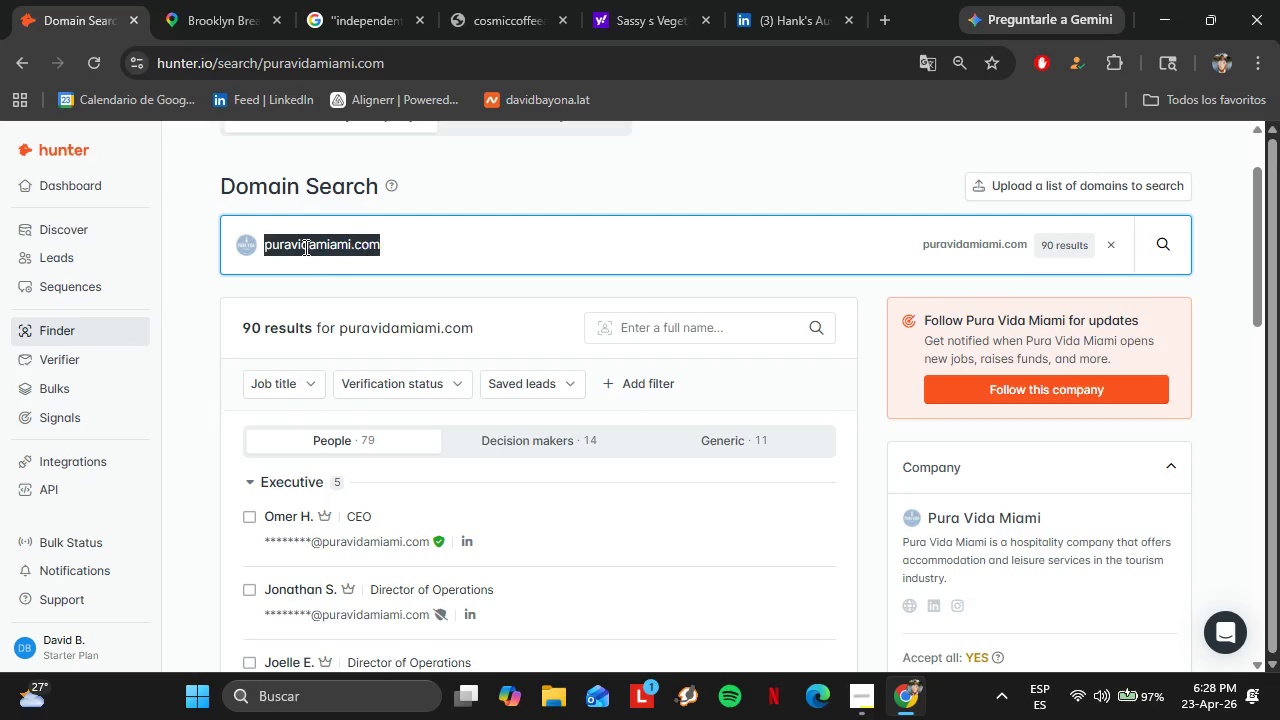 
triple_click([304, 247])
 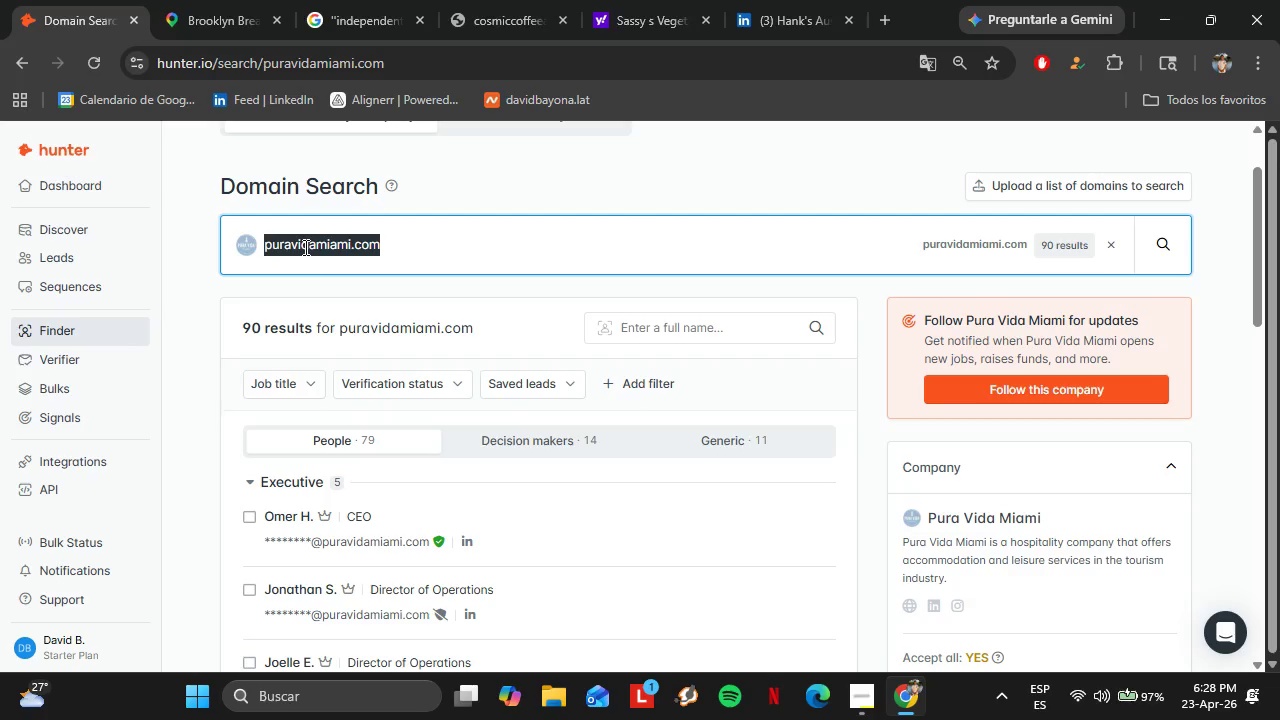 
key(Control+C)
 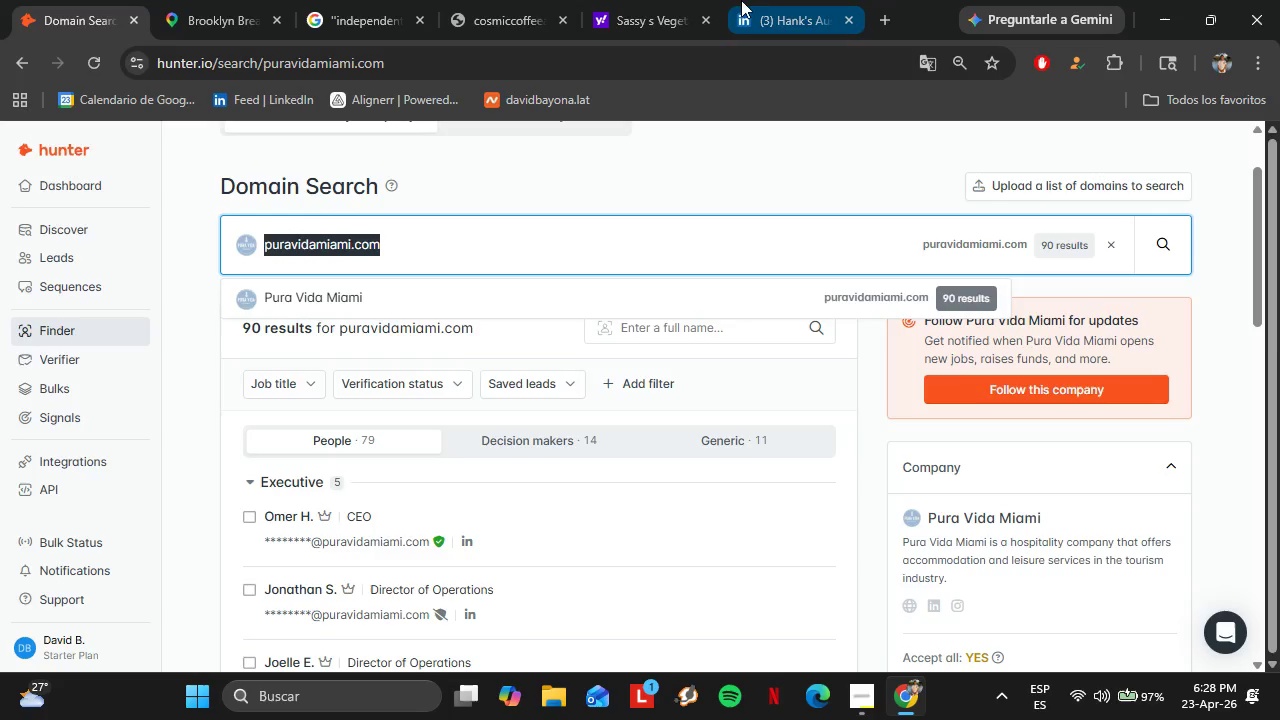 
left_click([668, 0])
 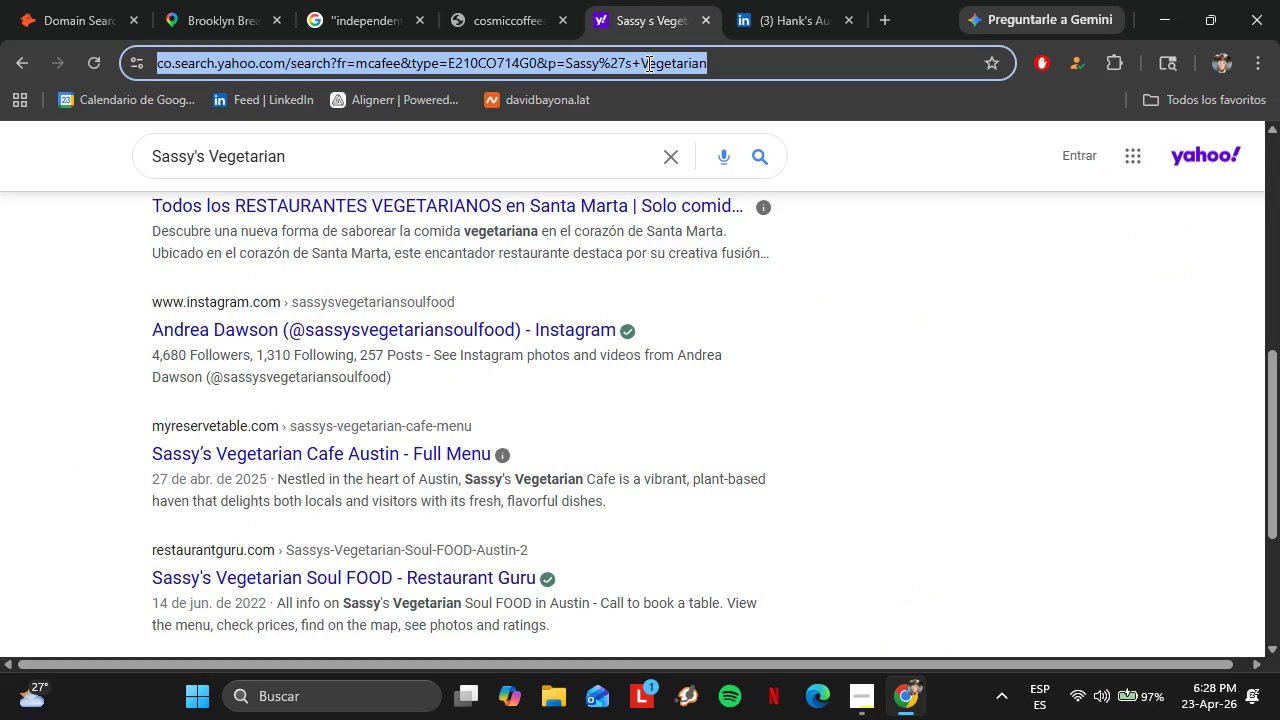 
key(Control+V)
 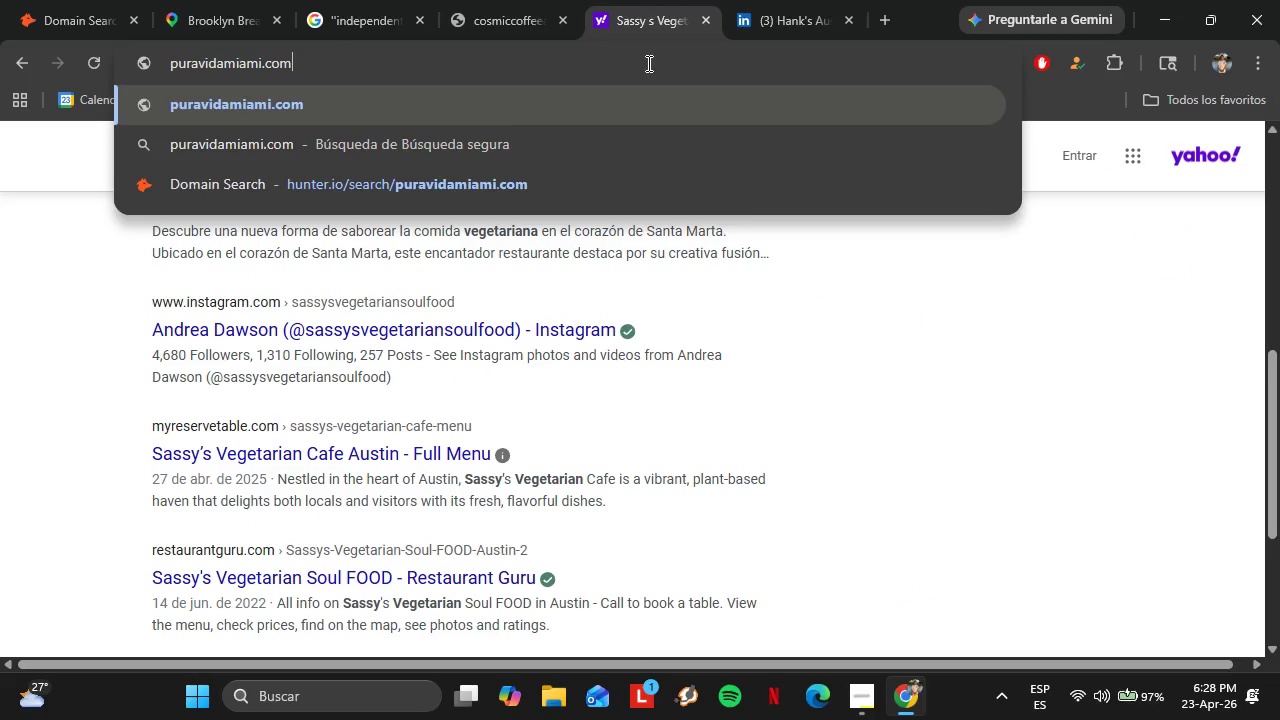 
key(Enter)
 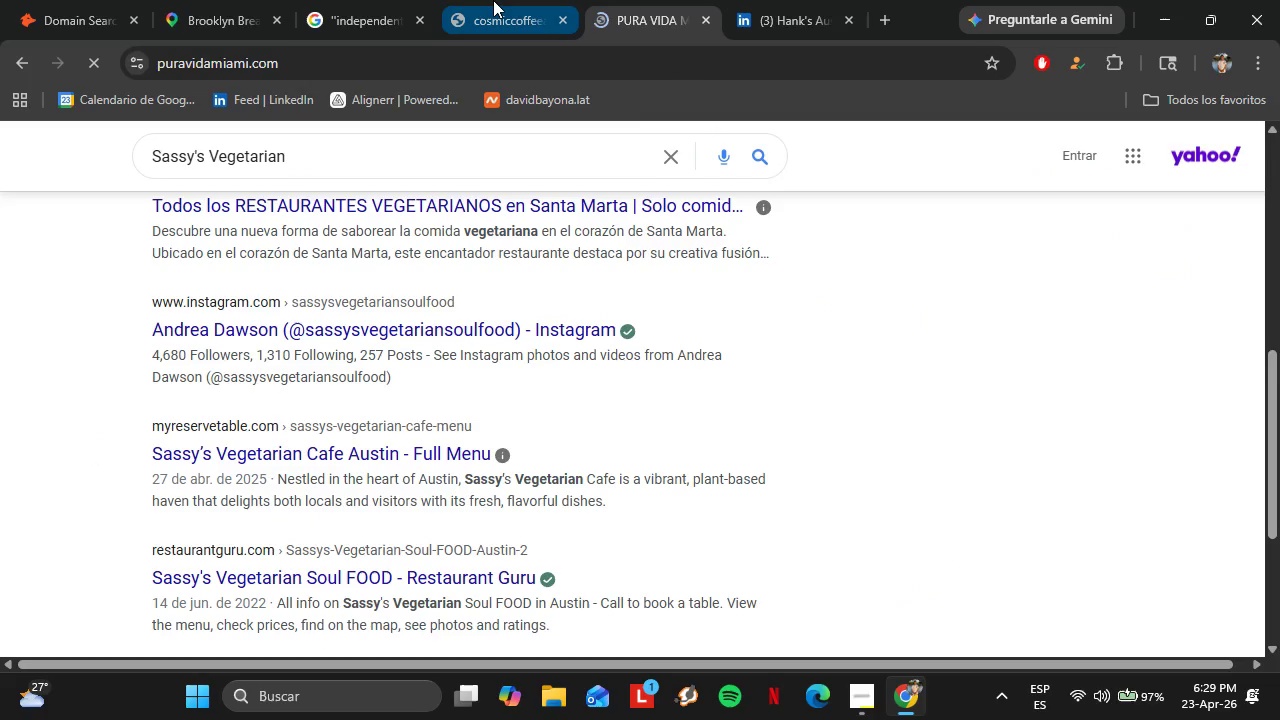 
left_click([562, 19])
 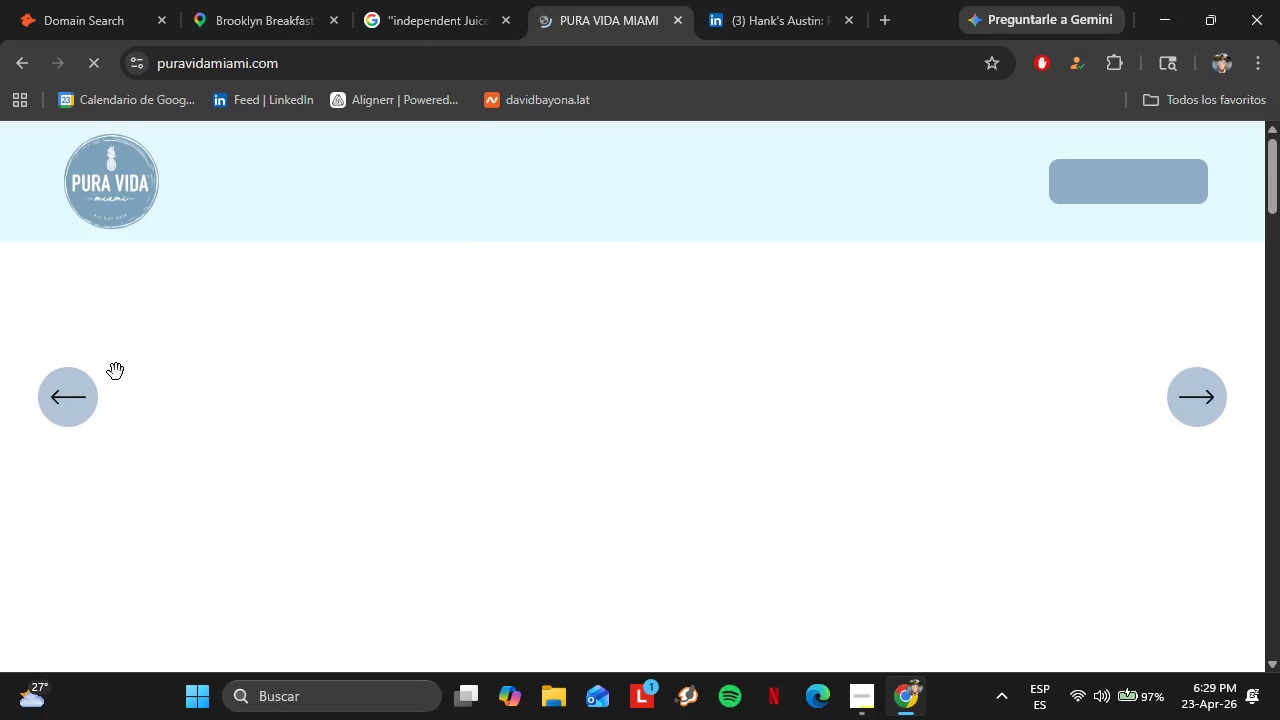 
left_click([436, 167])
 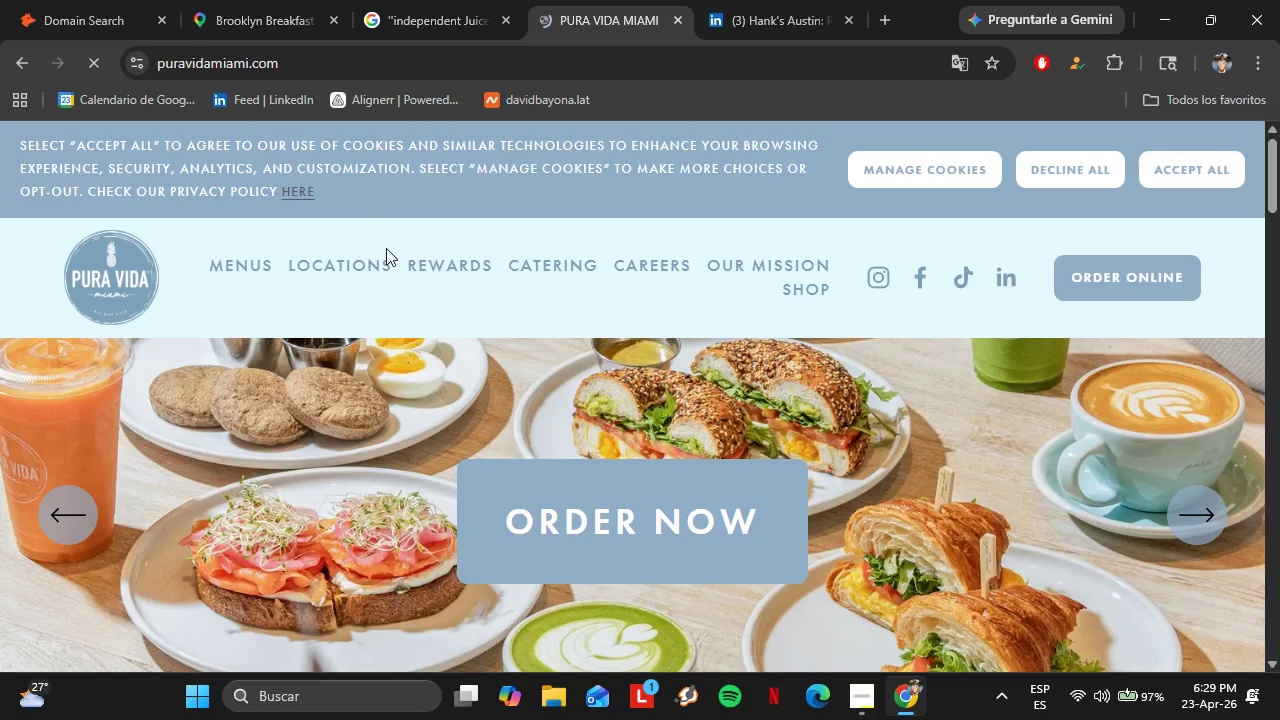 
left_click([346, 262])
 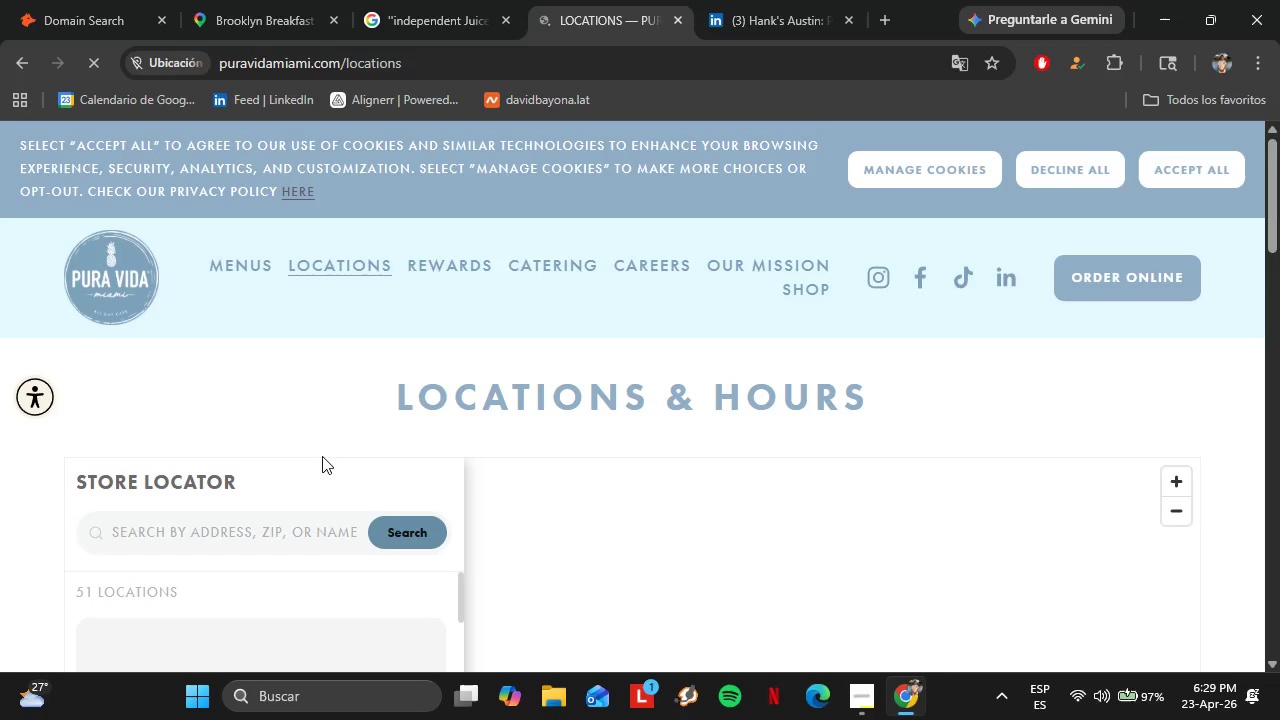 
wait(6.8)
 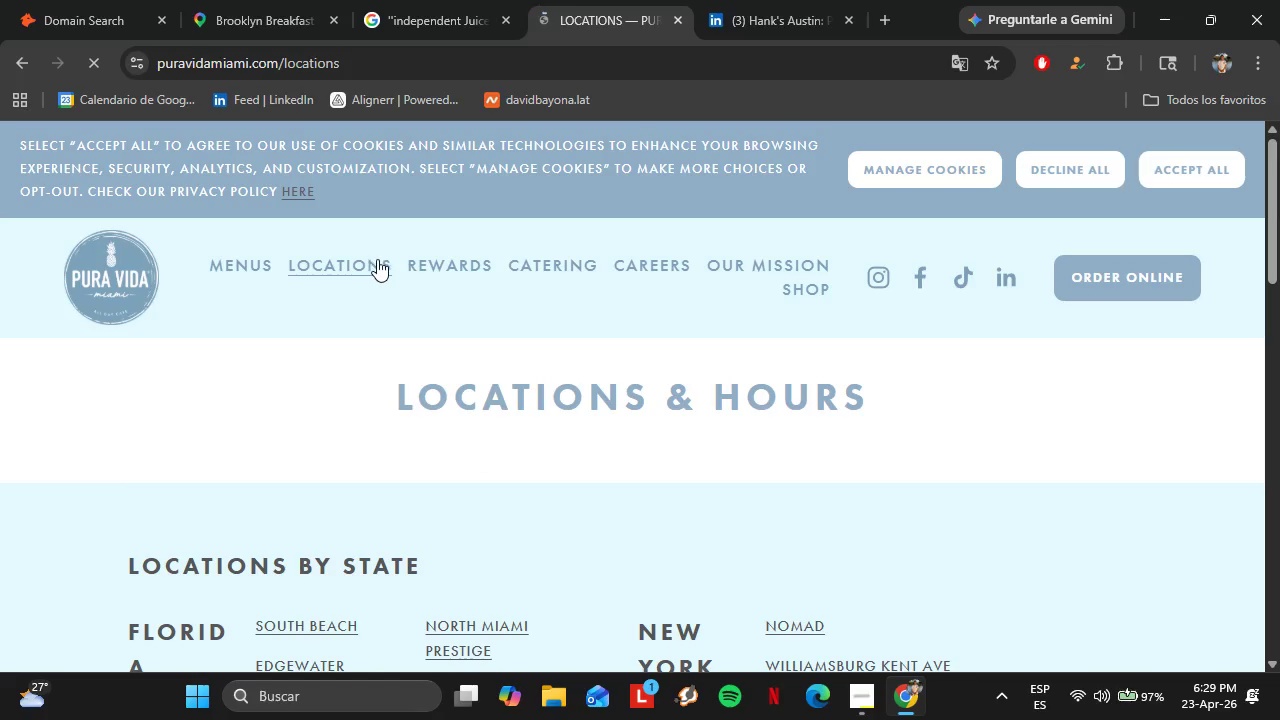 
scroll: coordinate [378, 436], scroll_direction: down, amount: 17.0
 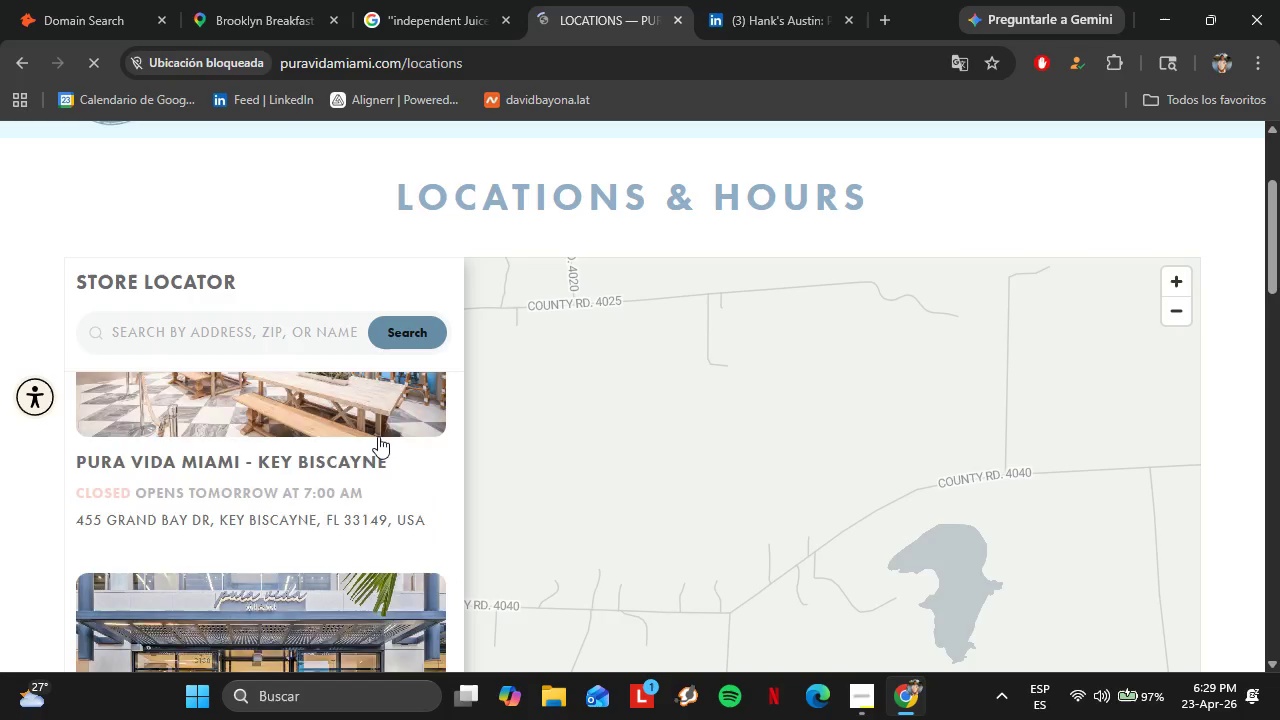 
scroll: coordinate [329, 360], scroll_direction: up, amount: 11.0
 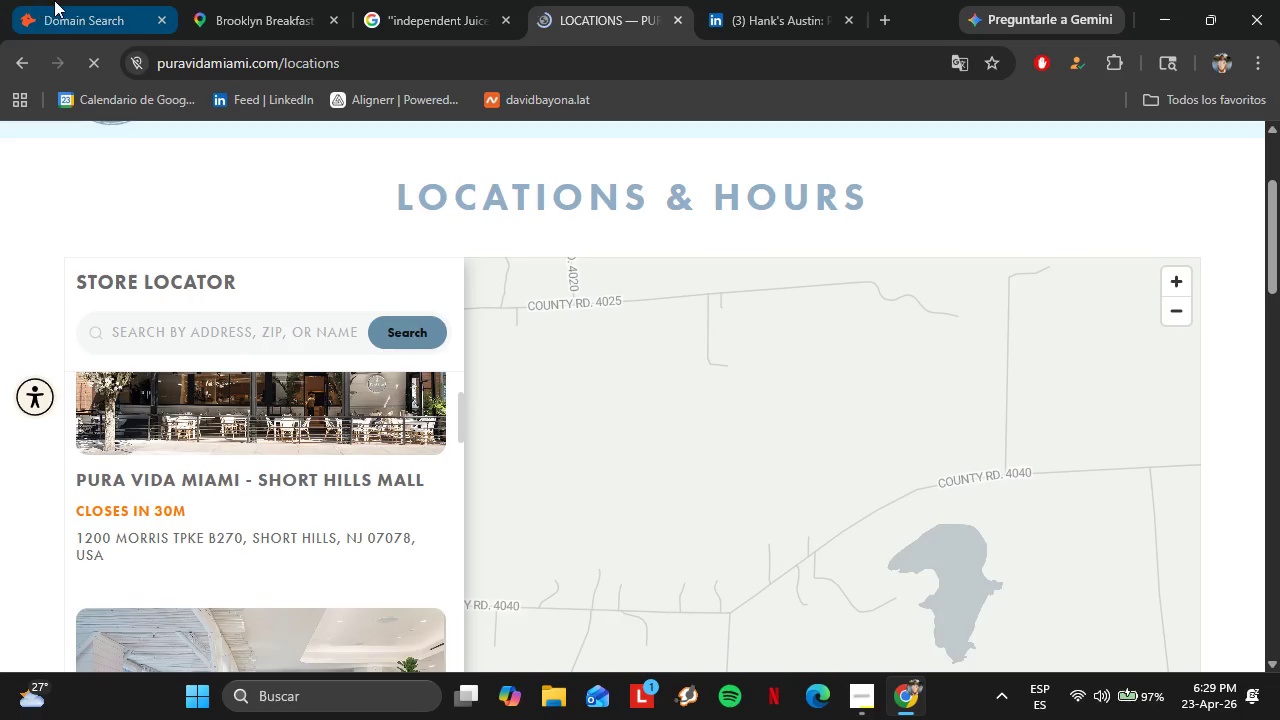 
left_click([54, 0])
 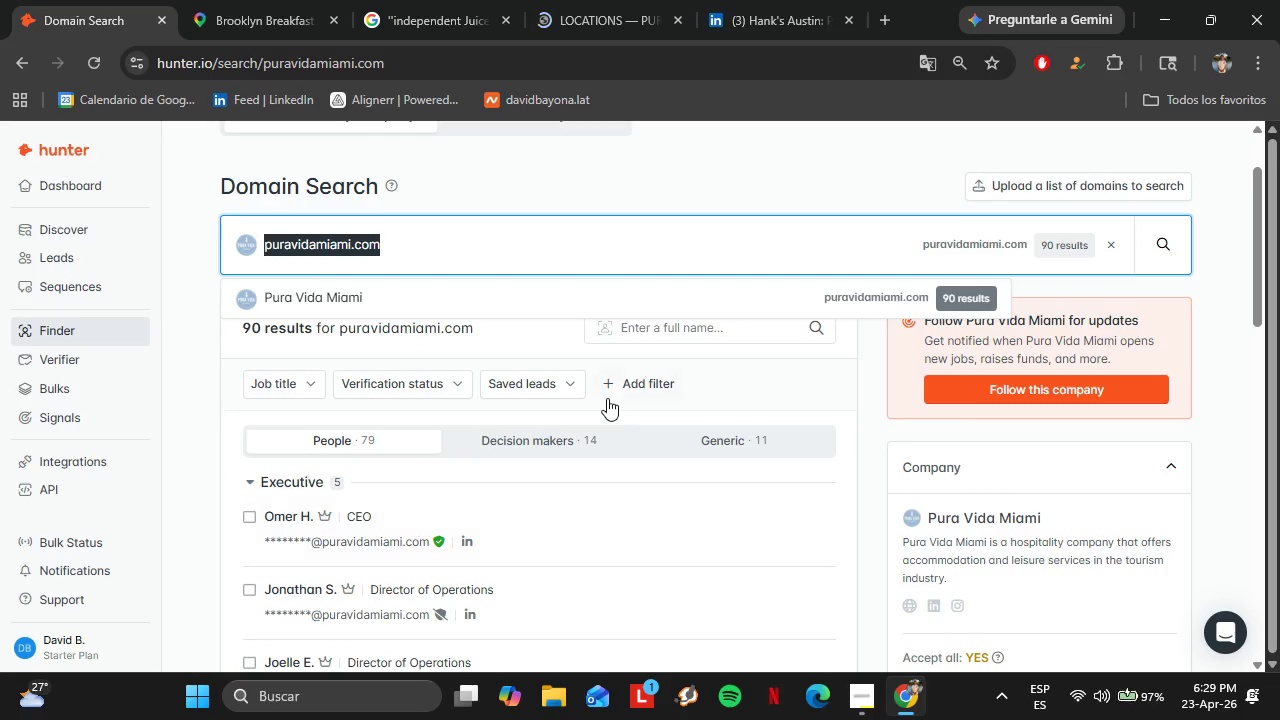 
left_click([563, 432])
 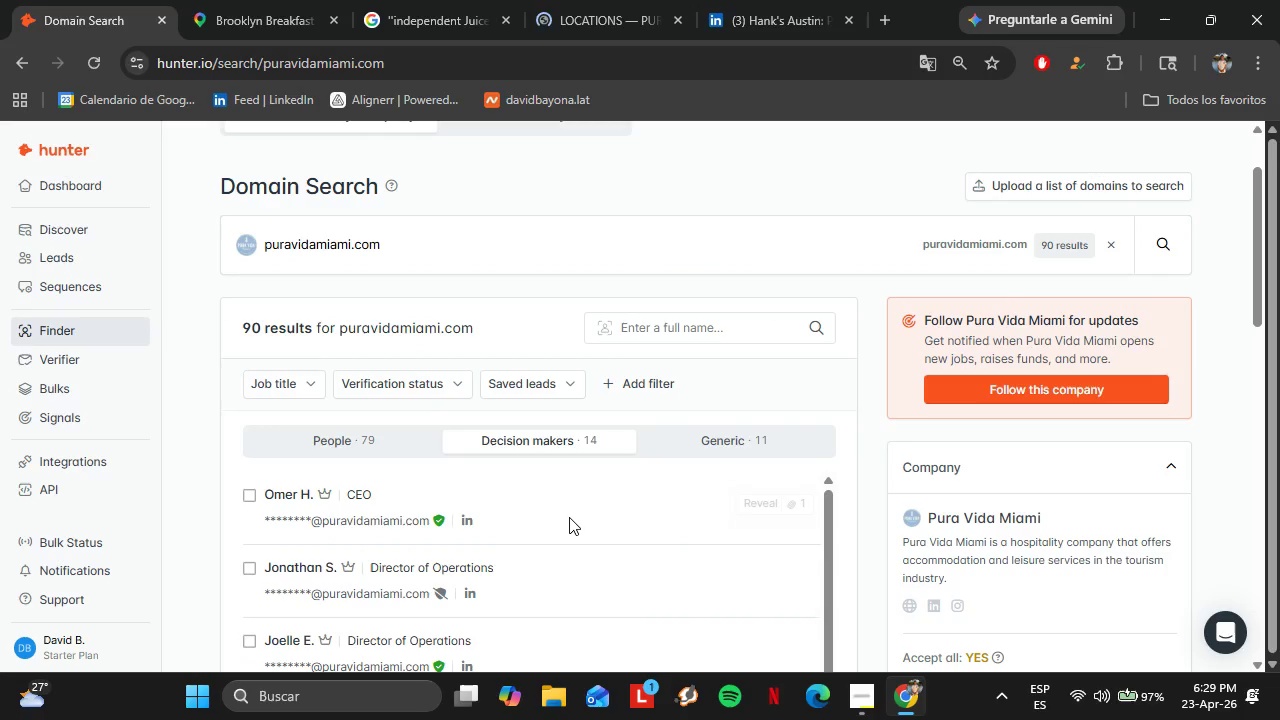 
scroll: coordinate [760, 401], scroll_direction: down, amount: 11.0
 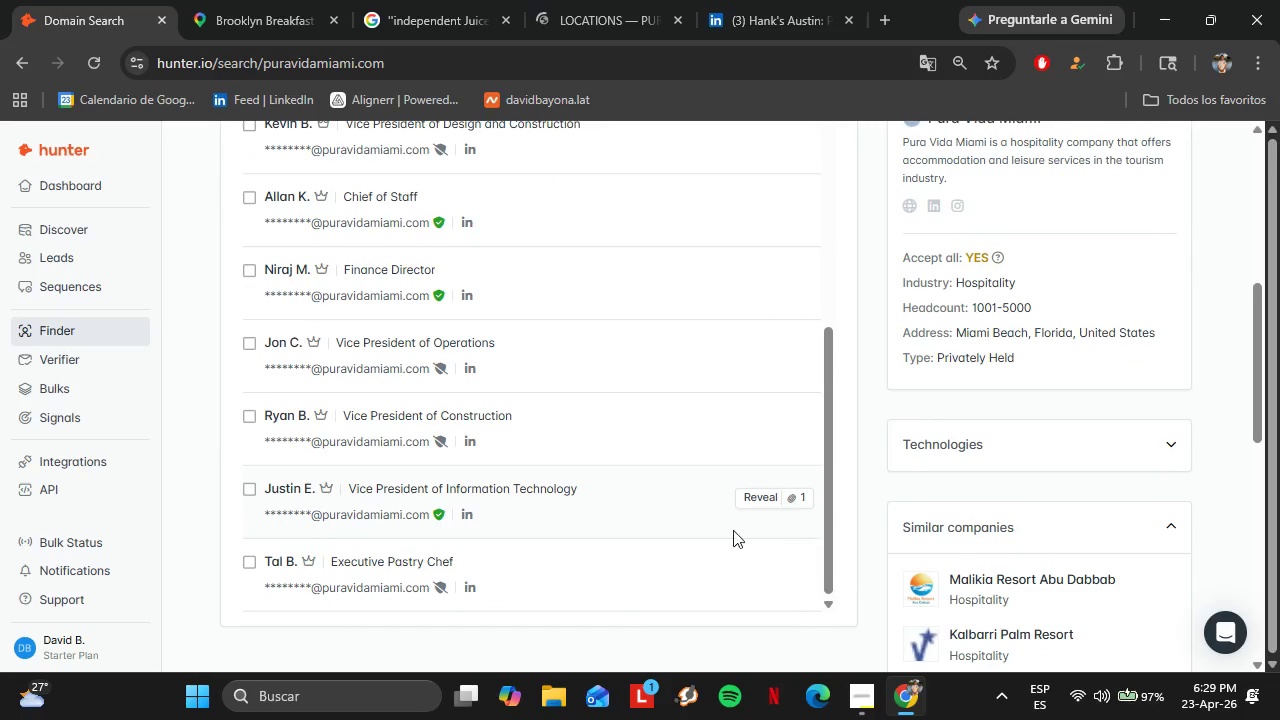 
scroll: coordinate [563, 473], scroll_direction: up, amount: 14.0
 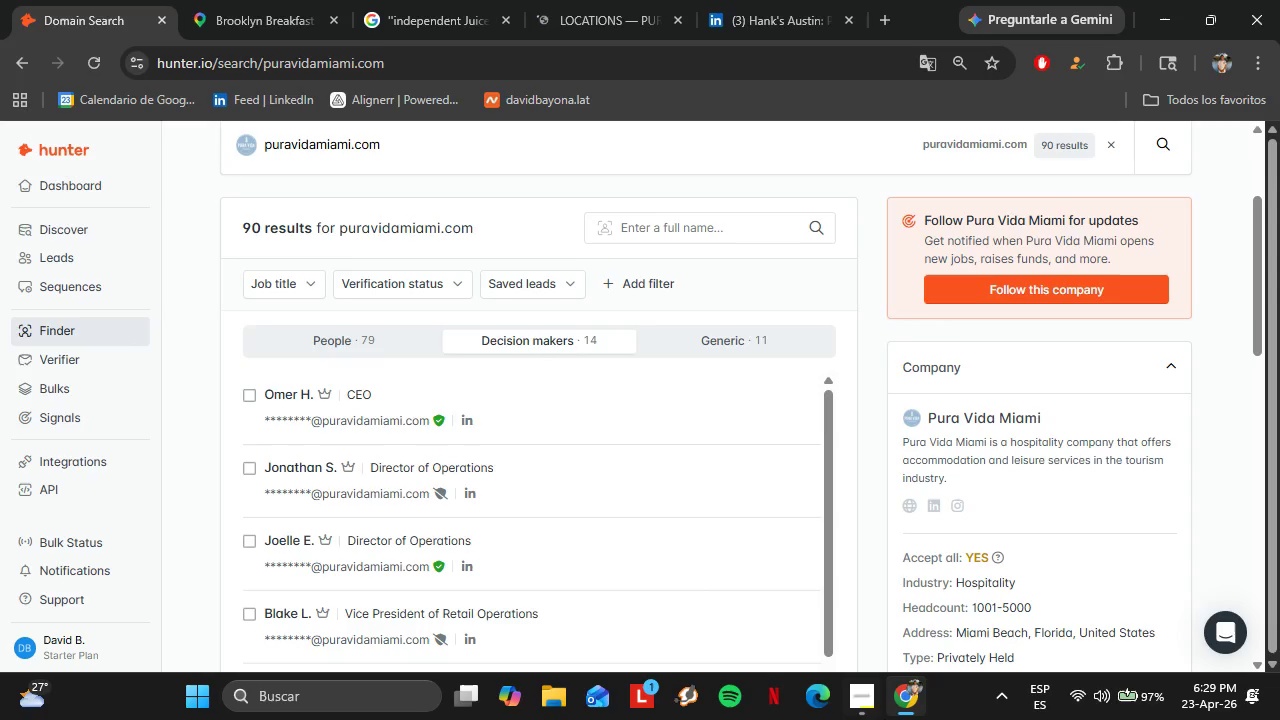 
left_click([868, 718])